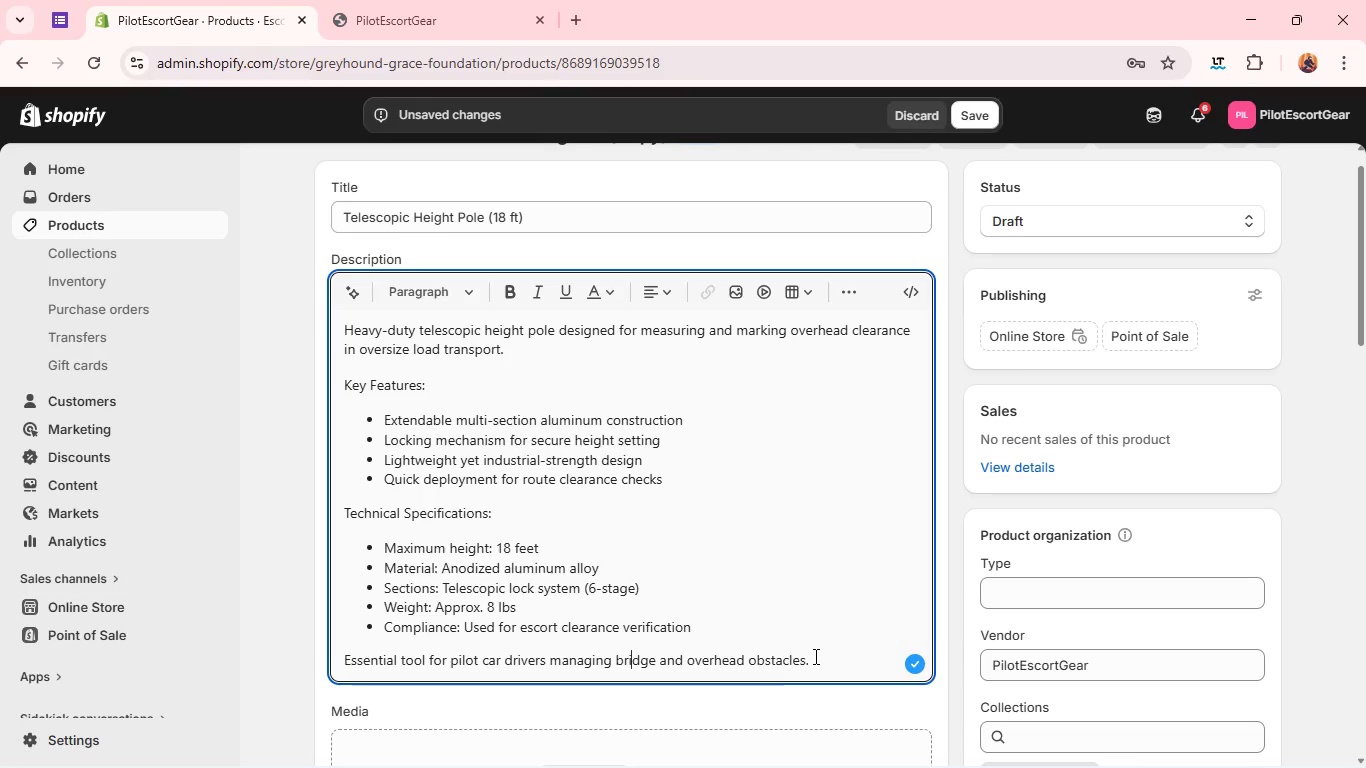 
left_click([814, 656])
 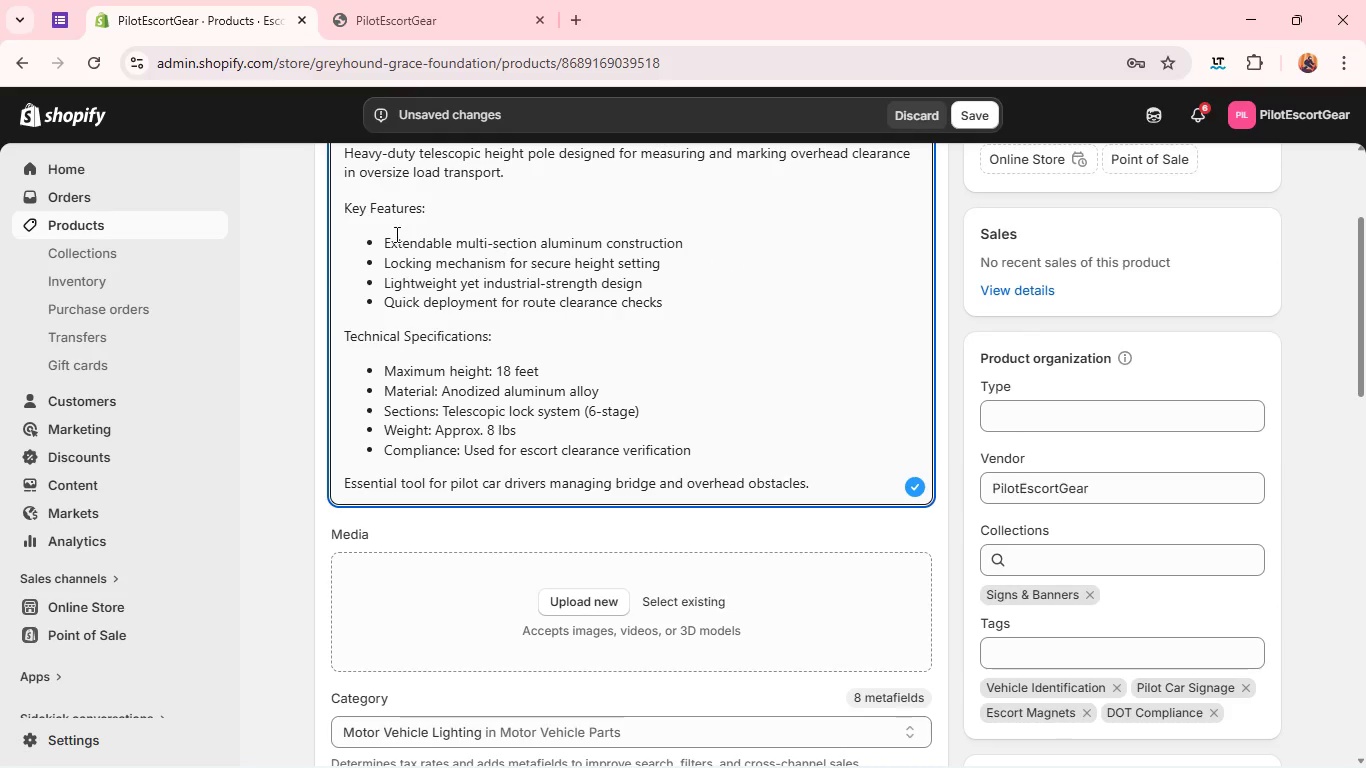 
double_click([391, 204])
 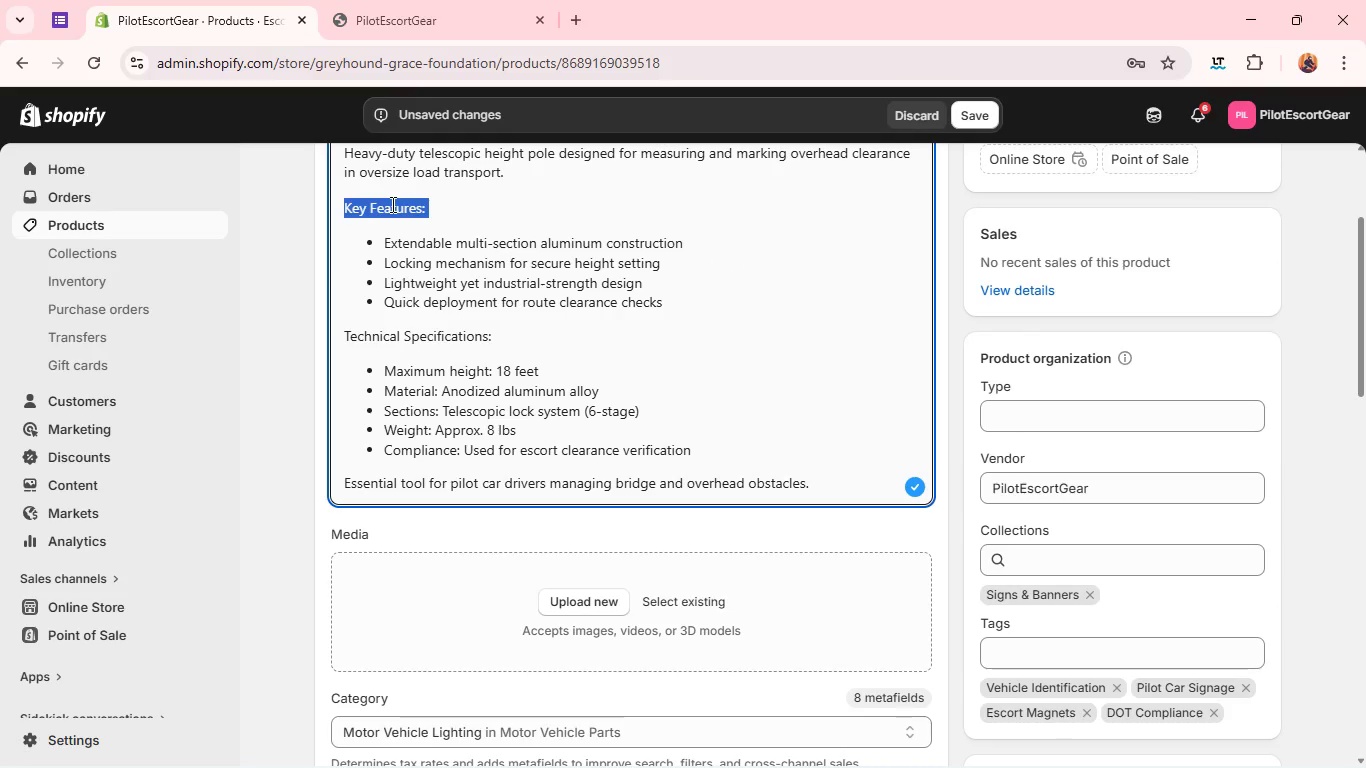 
triple_click([391, 204])
 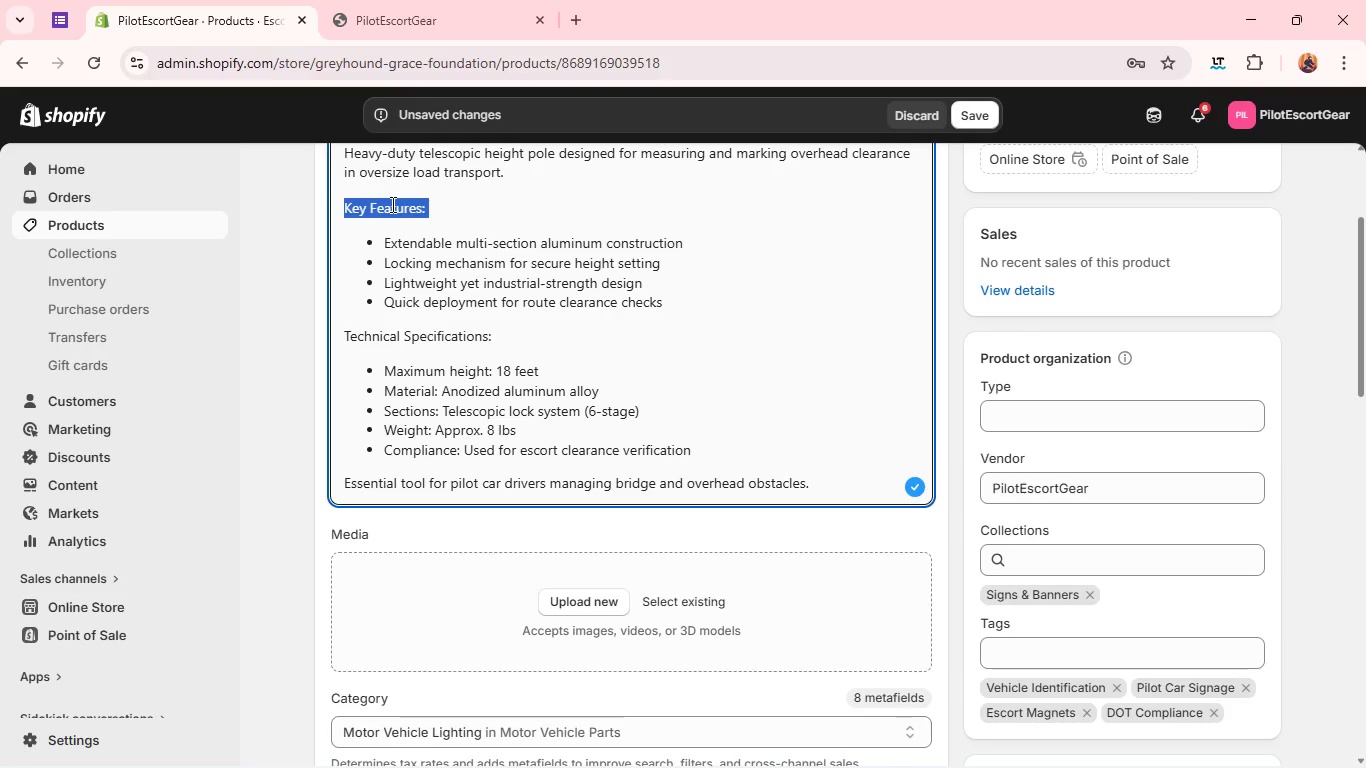 
triple_click([391, 204])
 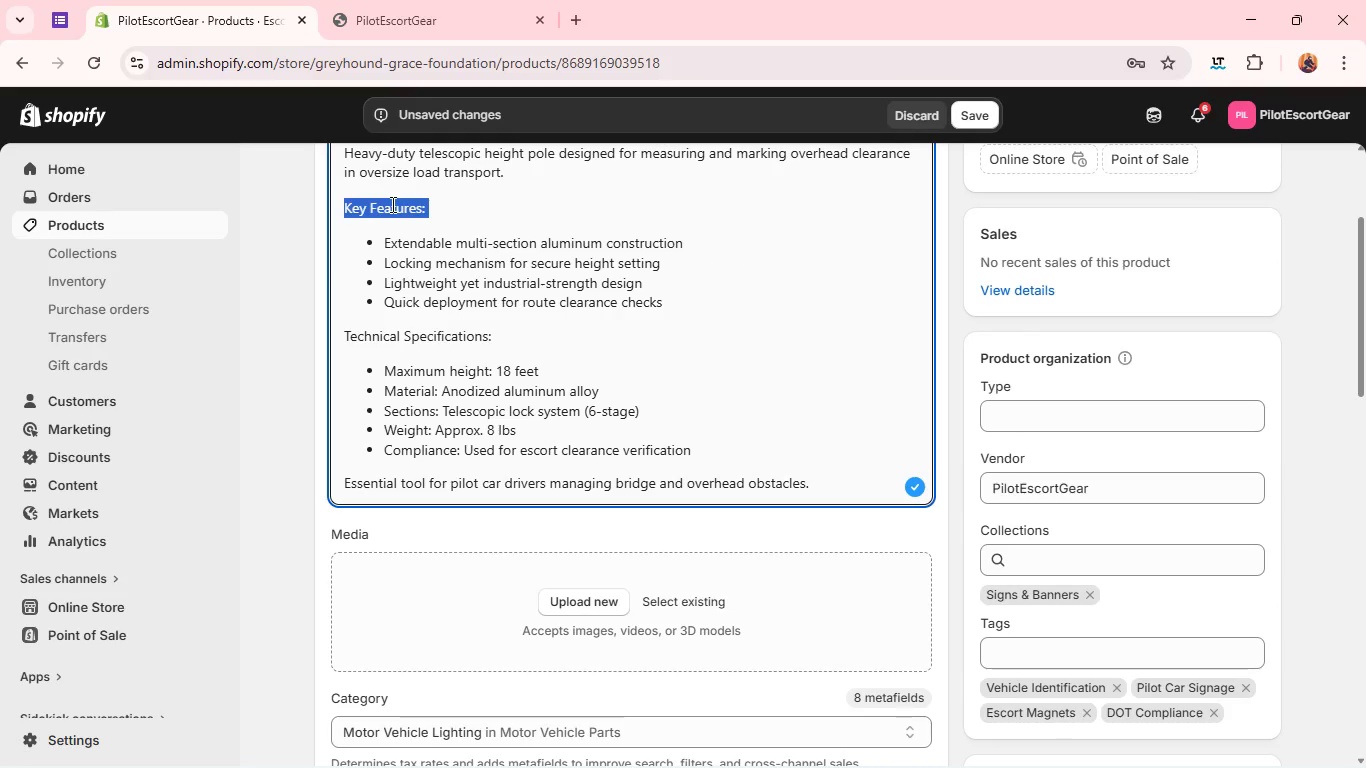 
key(Control+B)
 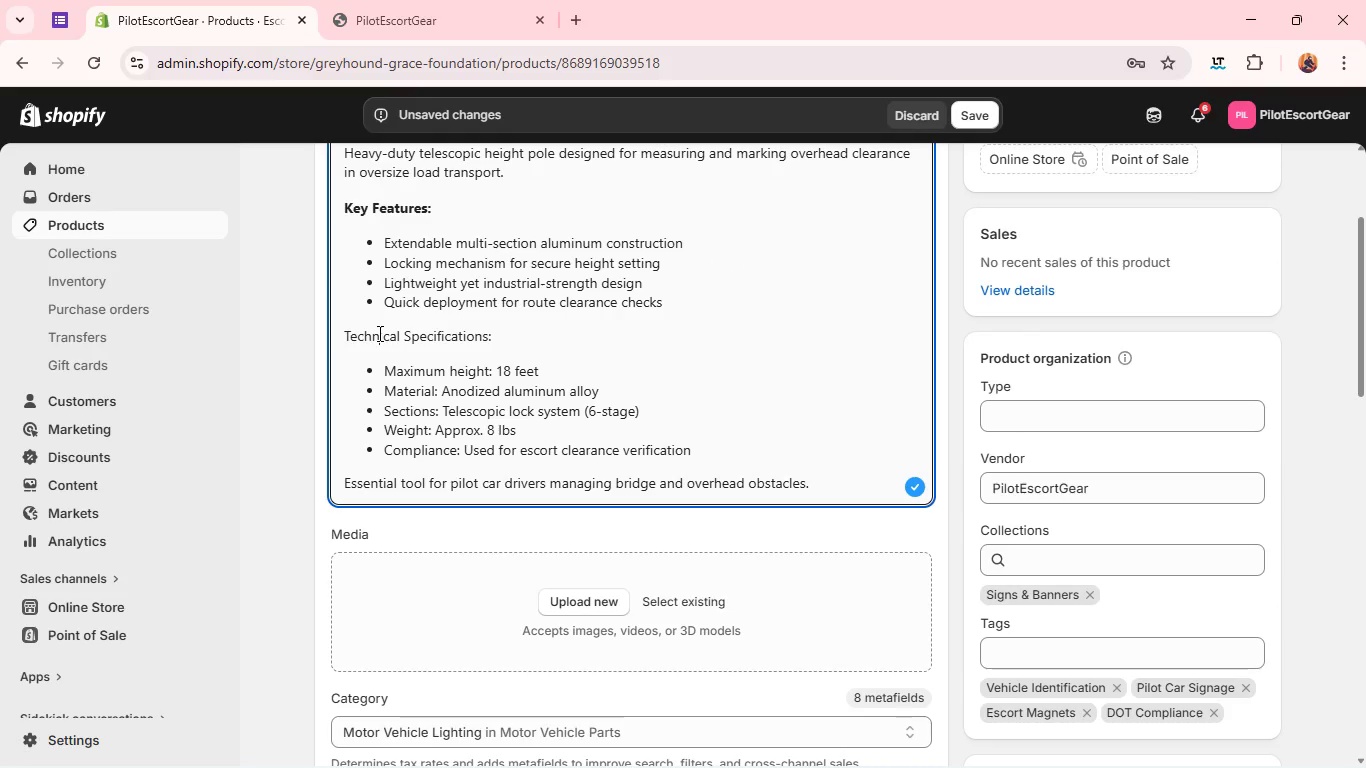 
double_click([378, 333])
 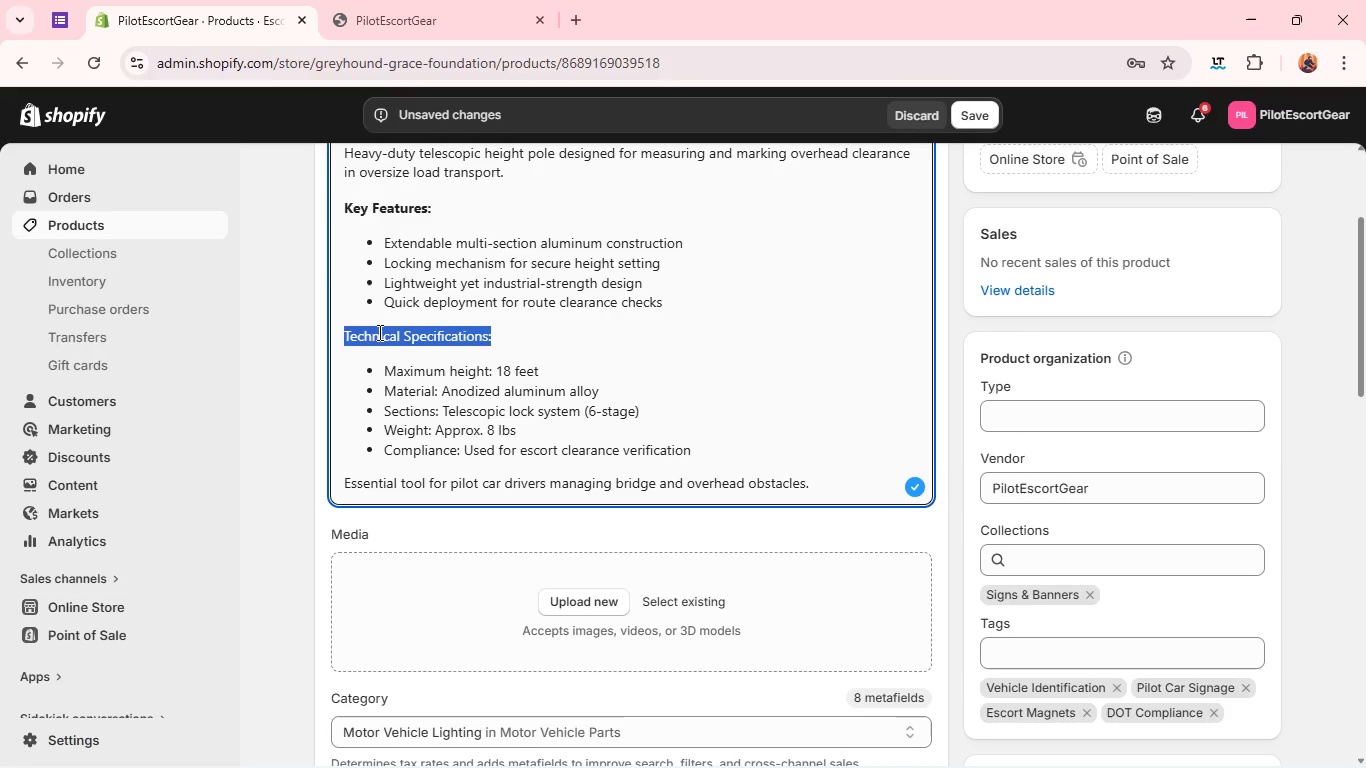 
triple_click([378, 332])
 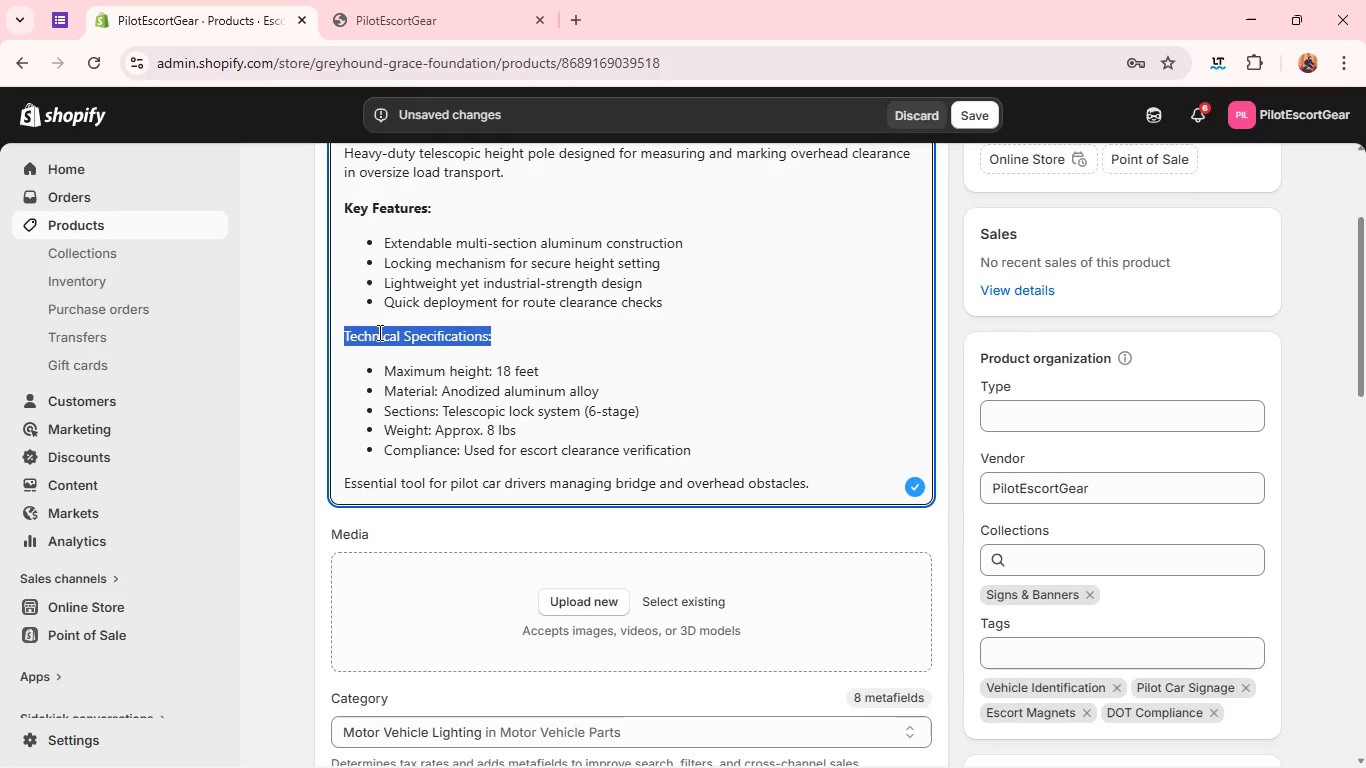 
key(Control+ControlLeft)
 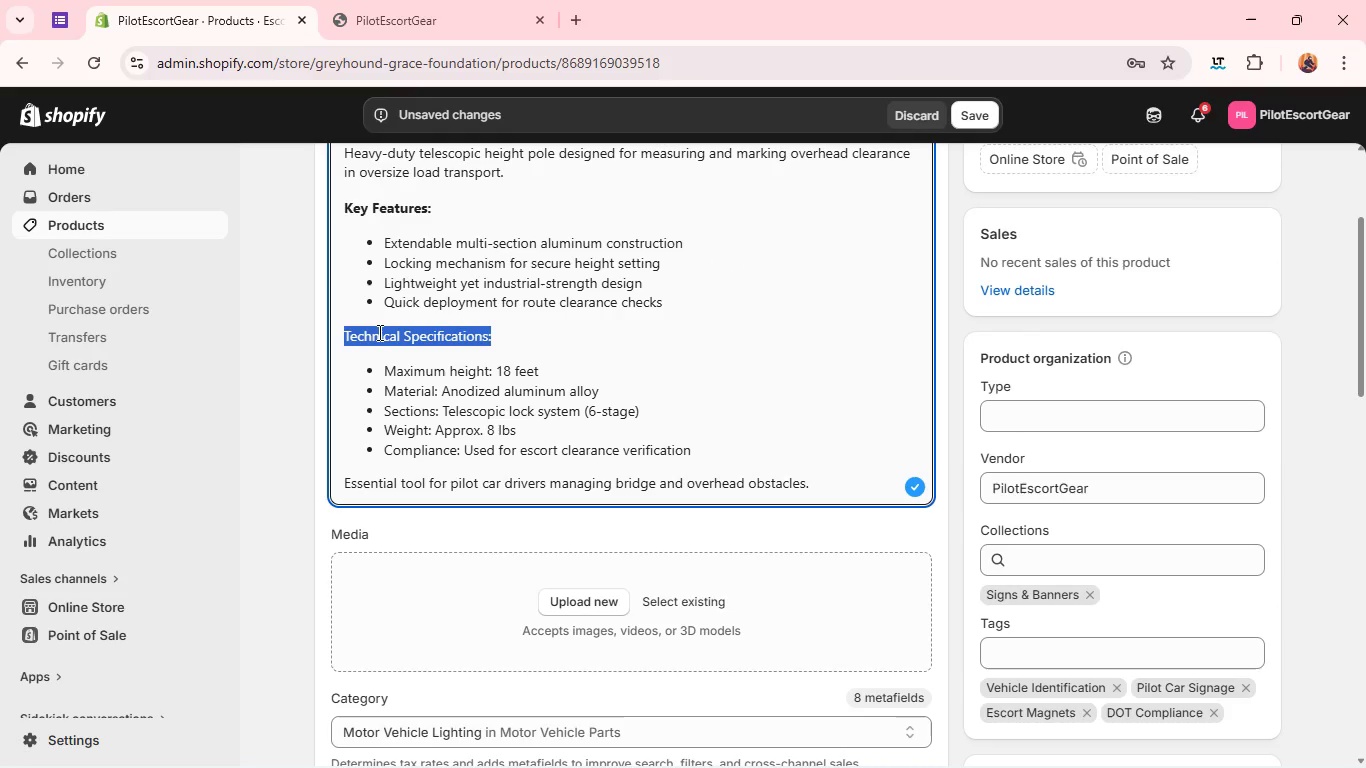 
key(Control+B)
 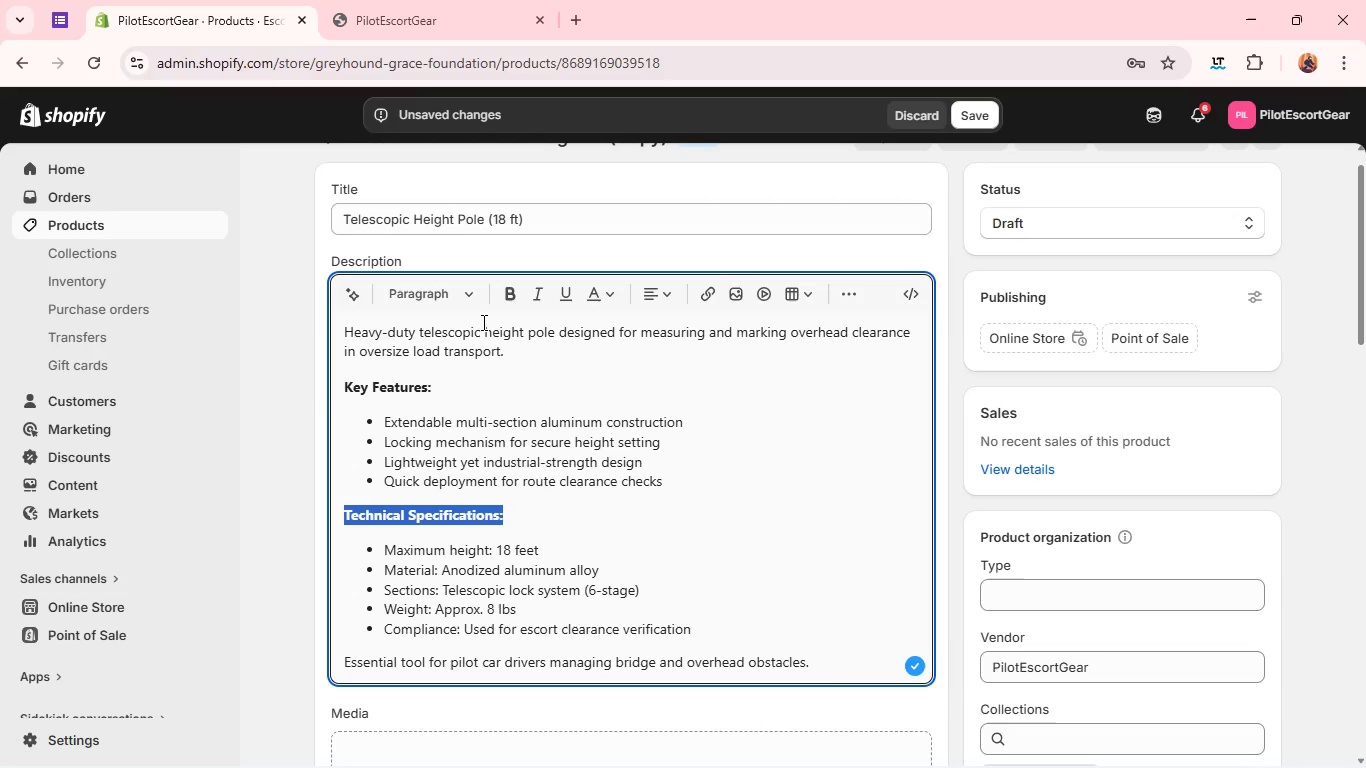 
wait(7.2)
 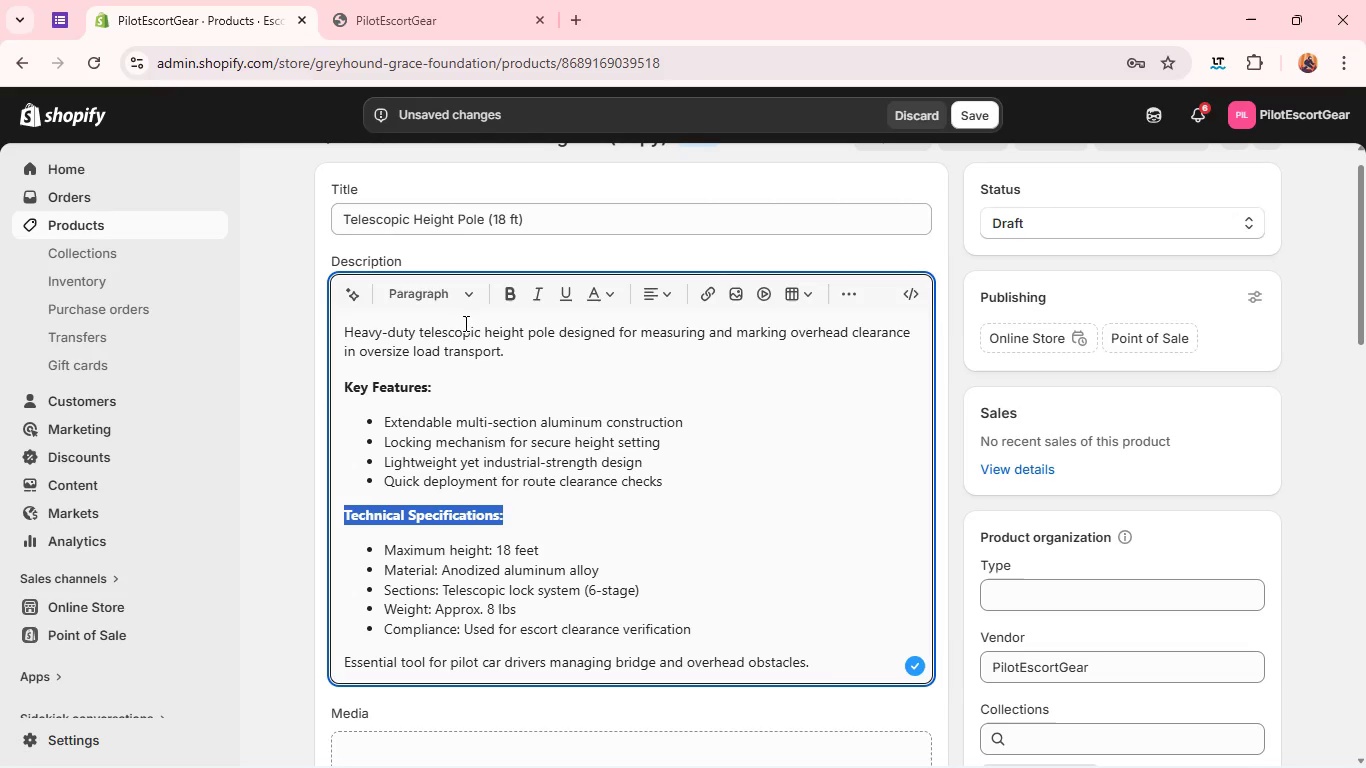 
left_click([420, 329])
 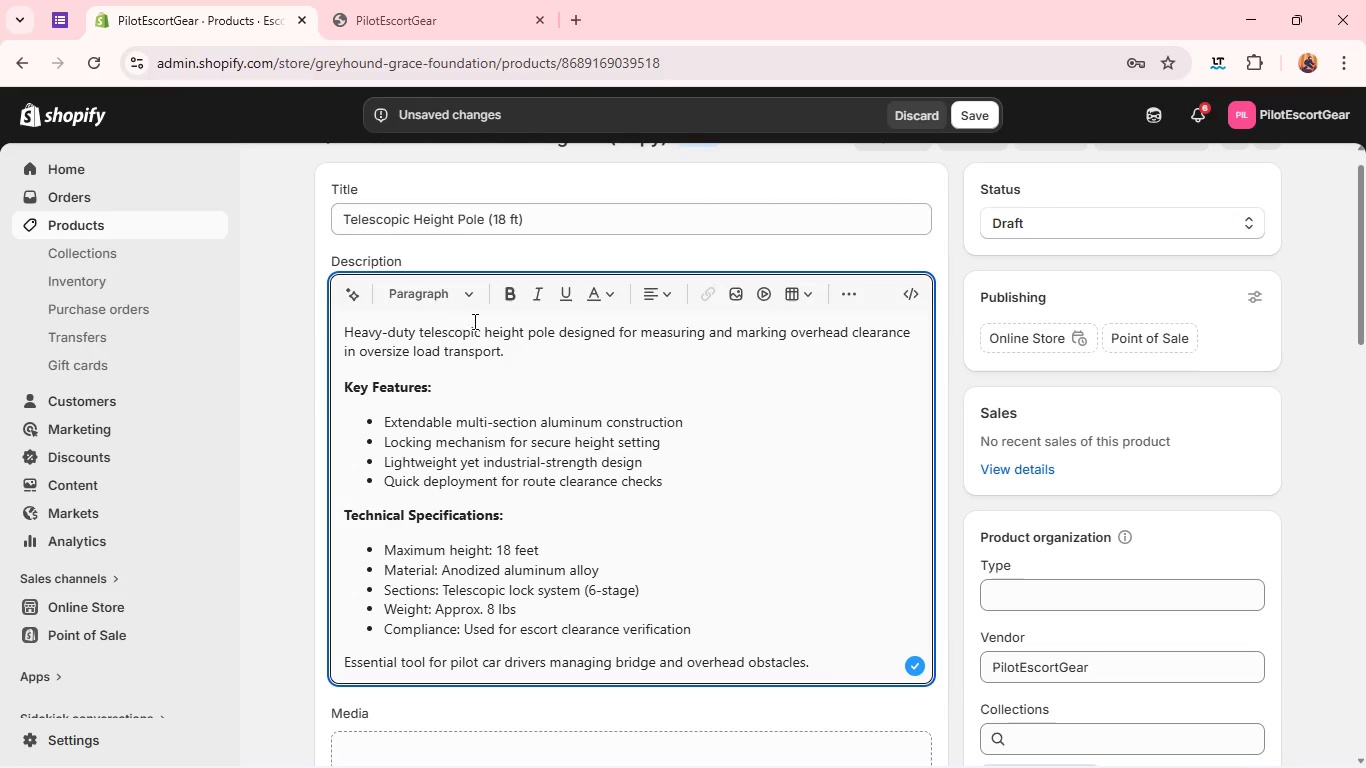 
hold_key(key=ControlLeft, duration=0.88)
 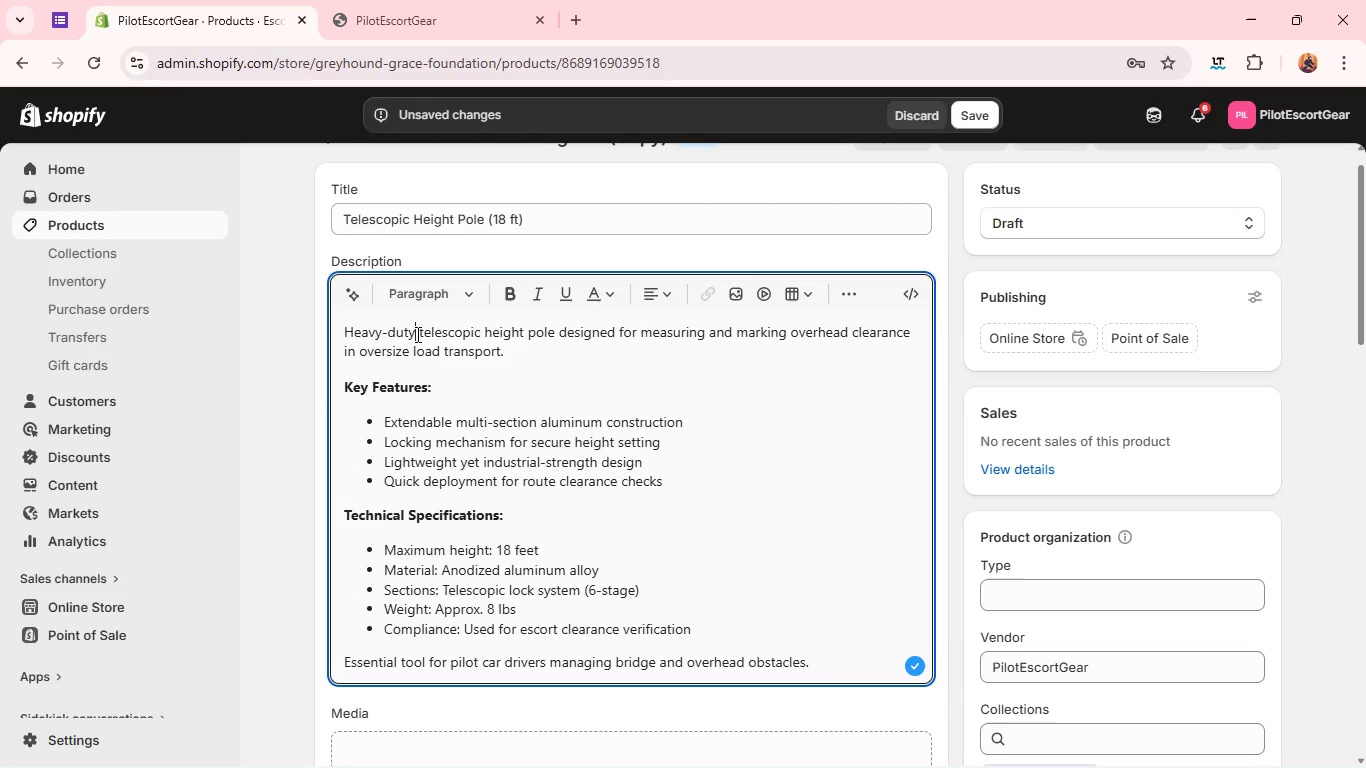 
left_click_drag(start_coordinate=[416, 334], to_coordinate=[552, 327])
 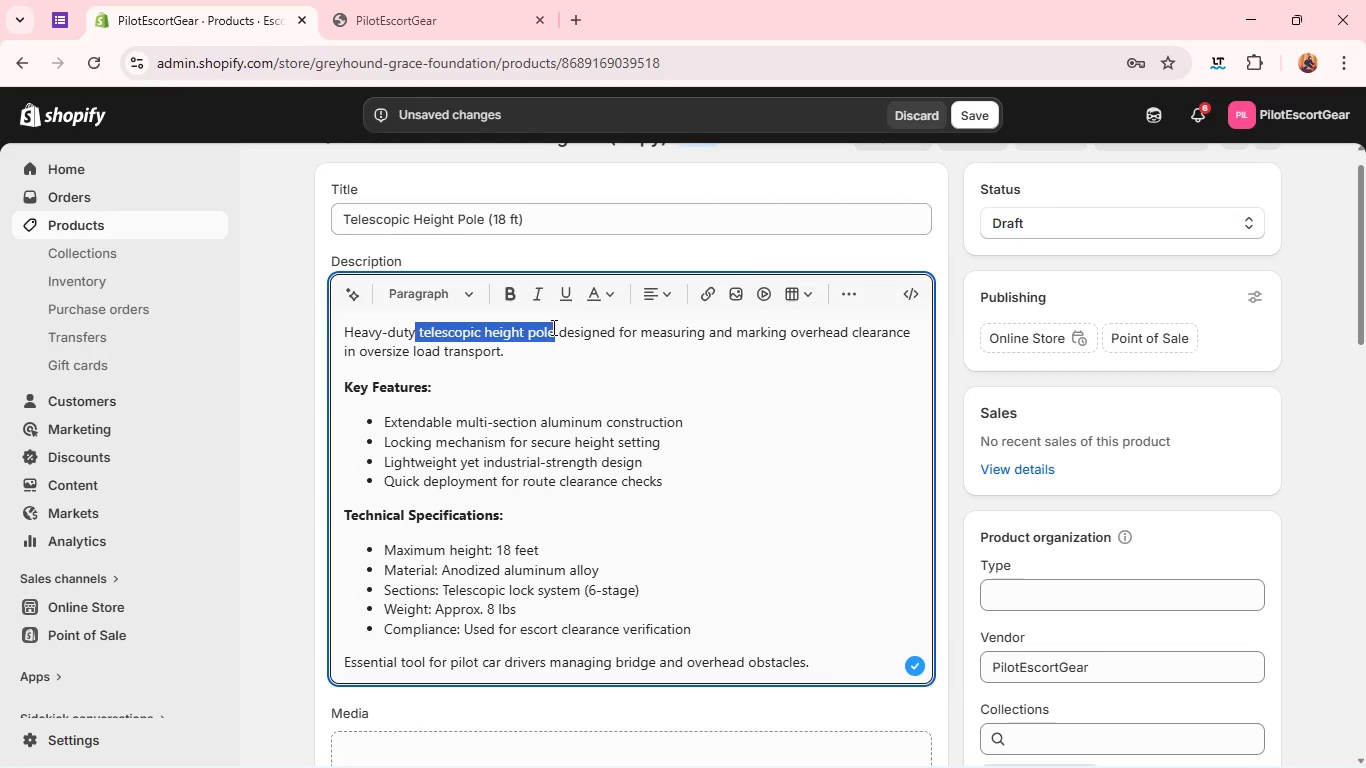 
key(Control+B)
 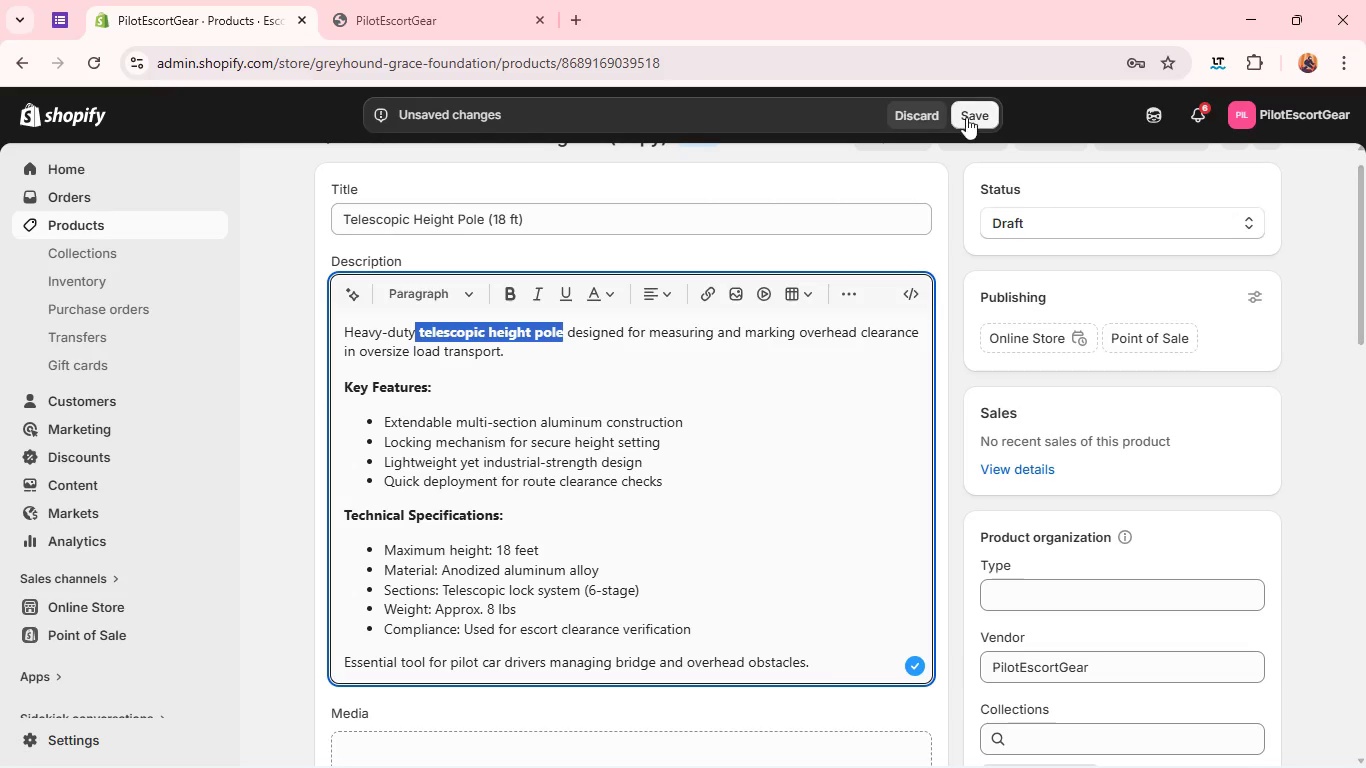 
left_click([966, 117])
 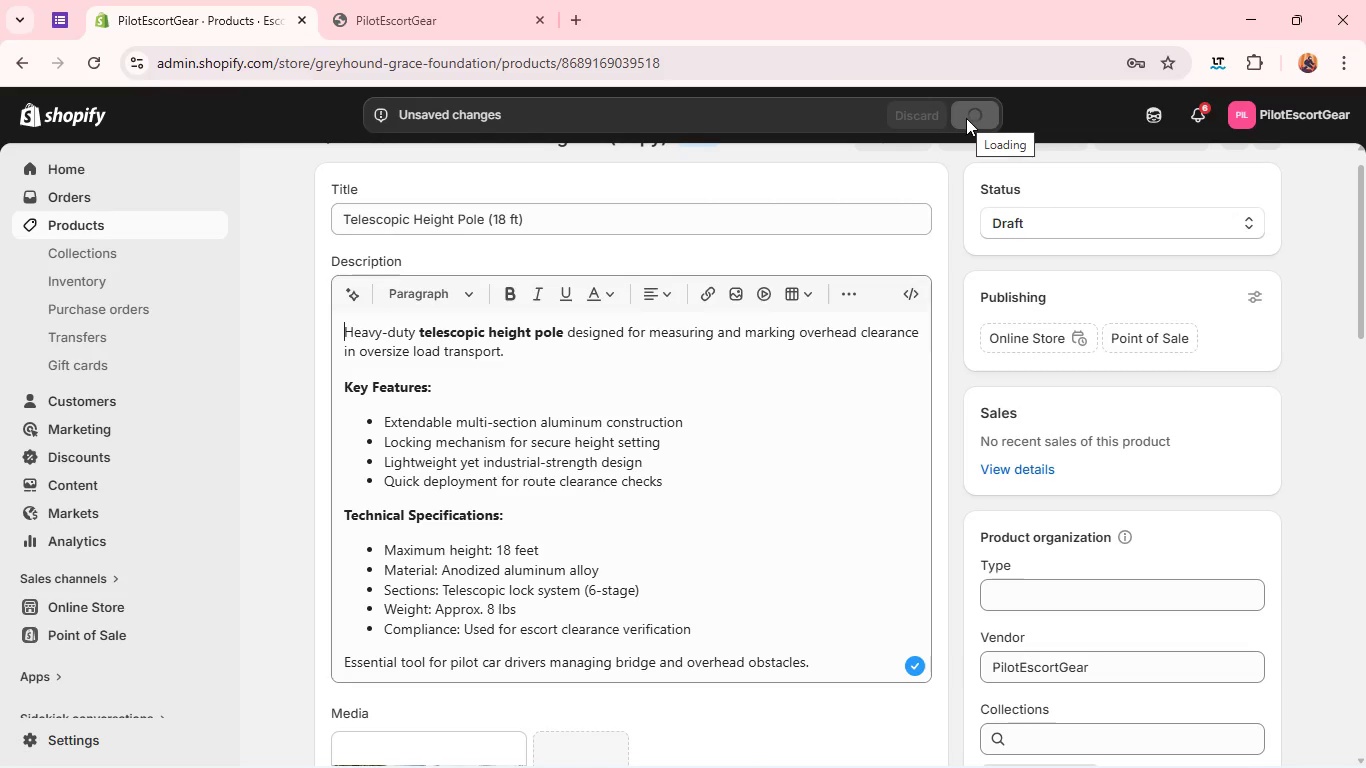 
wait(10.22)
 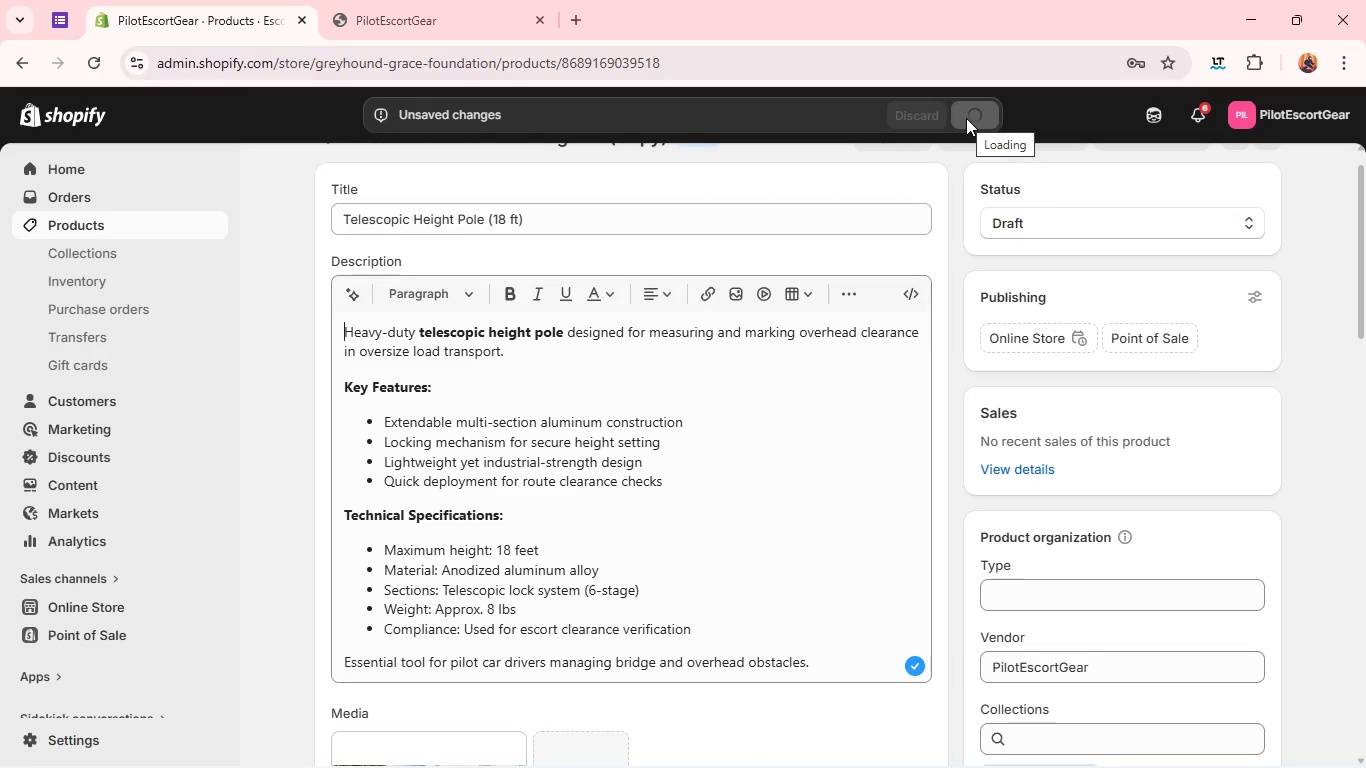 
left_click([209, 228])
 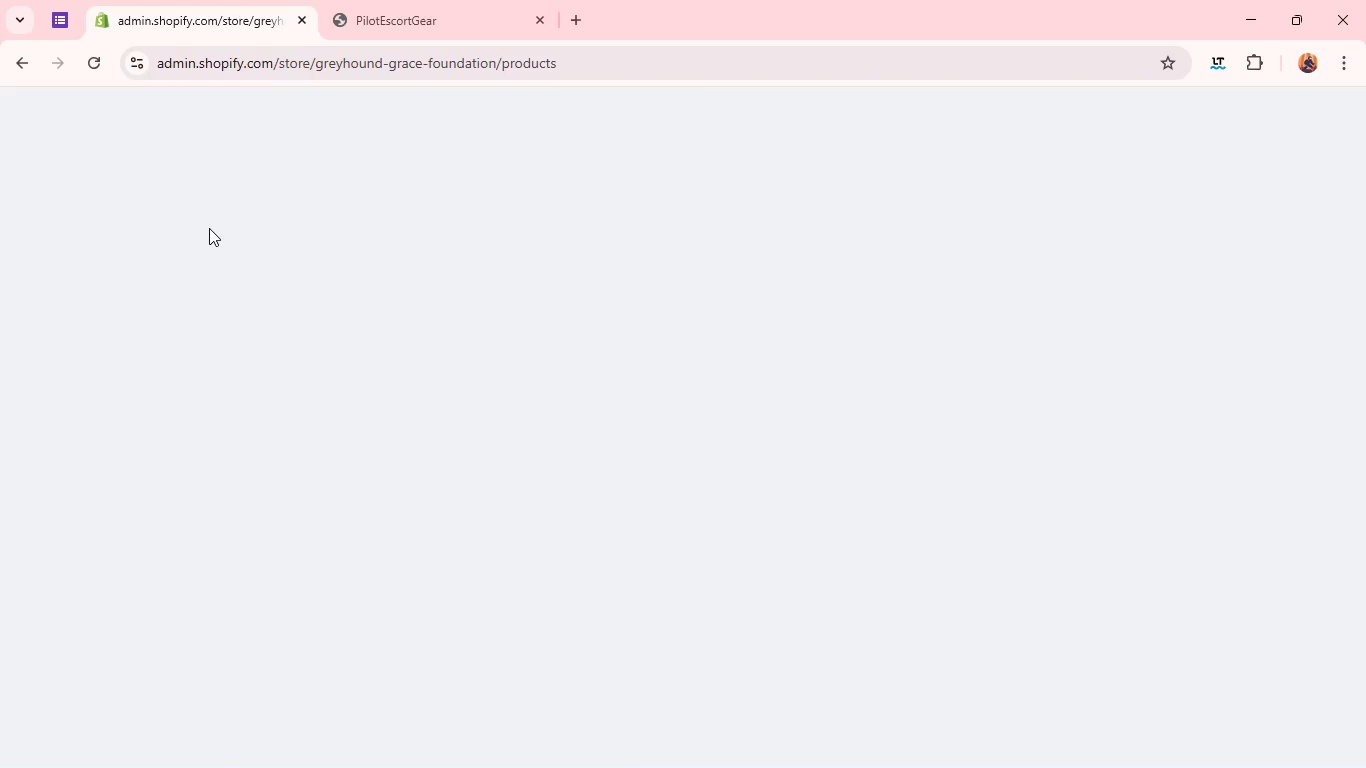 
wait(5.55)
 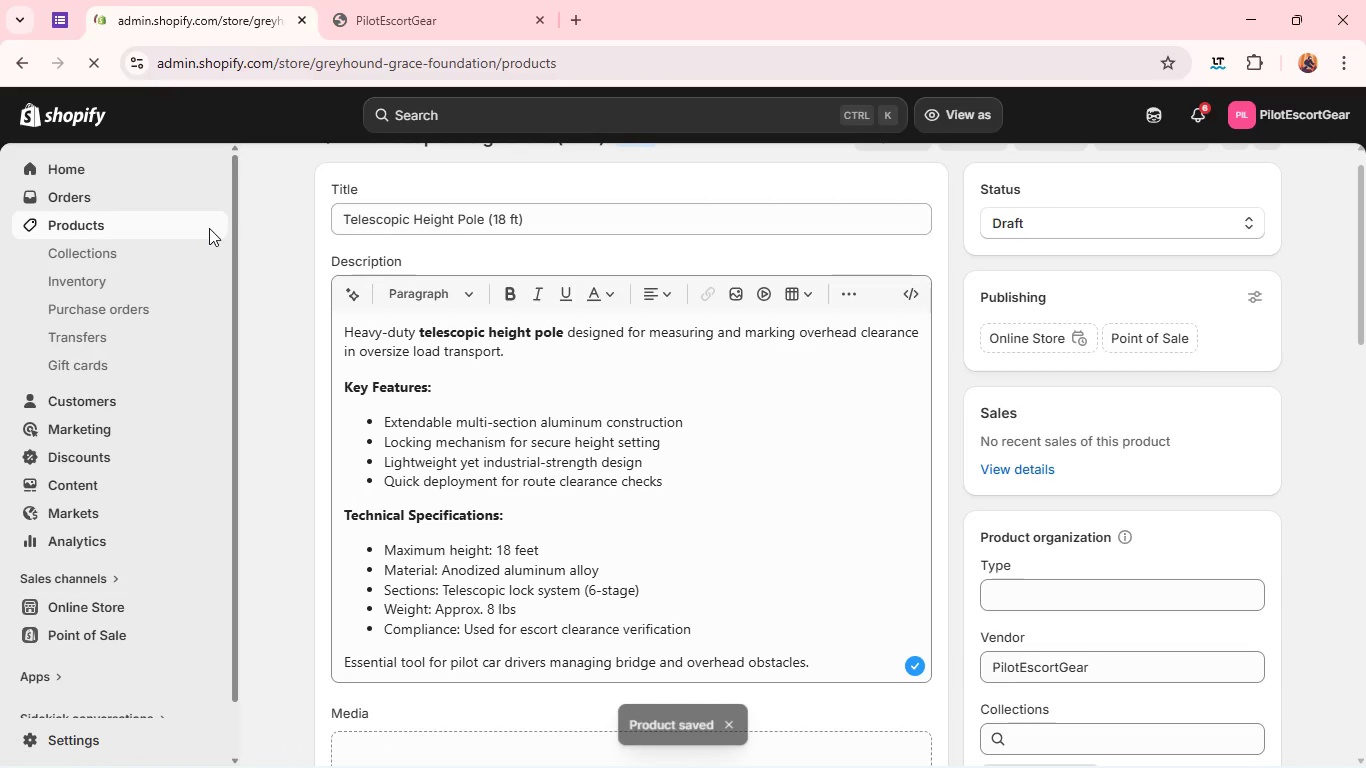 
key(Alt+Tab)